 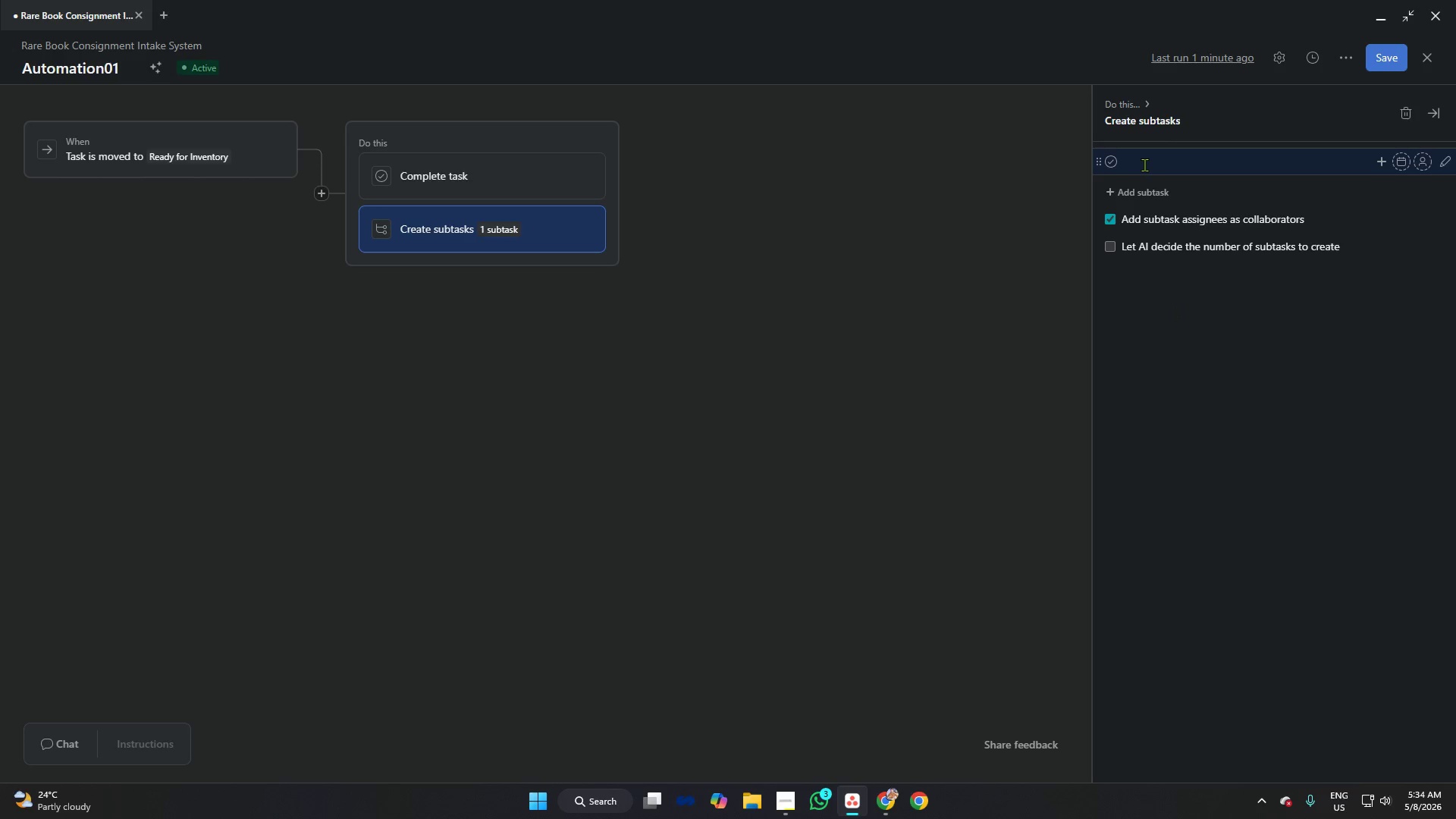 
type(Inventory ?M?a)
key(Backspace)
key(Backspace)
key(Backspace)
key(Backspace)
type(Manager)
 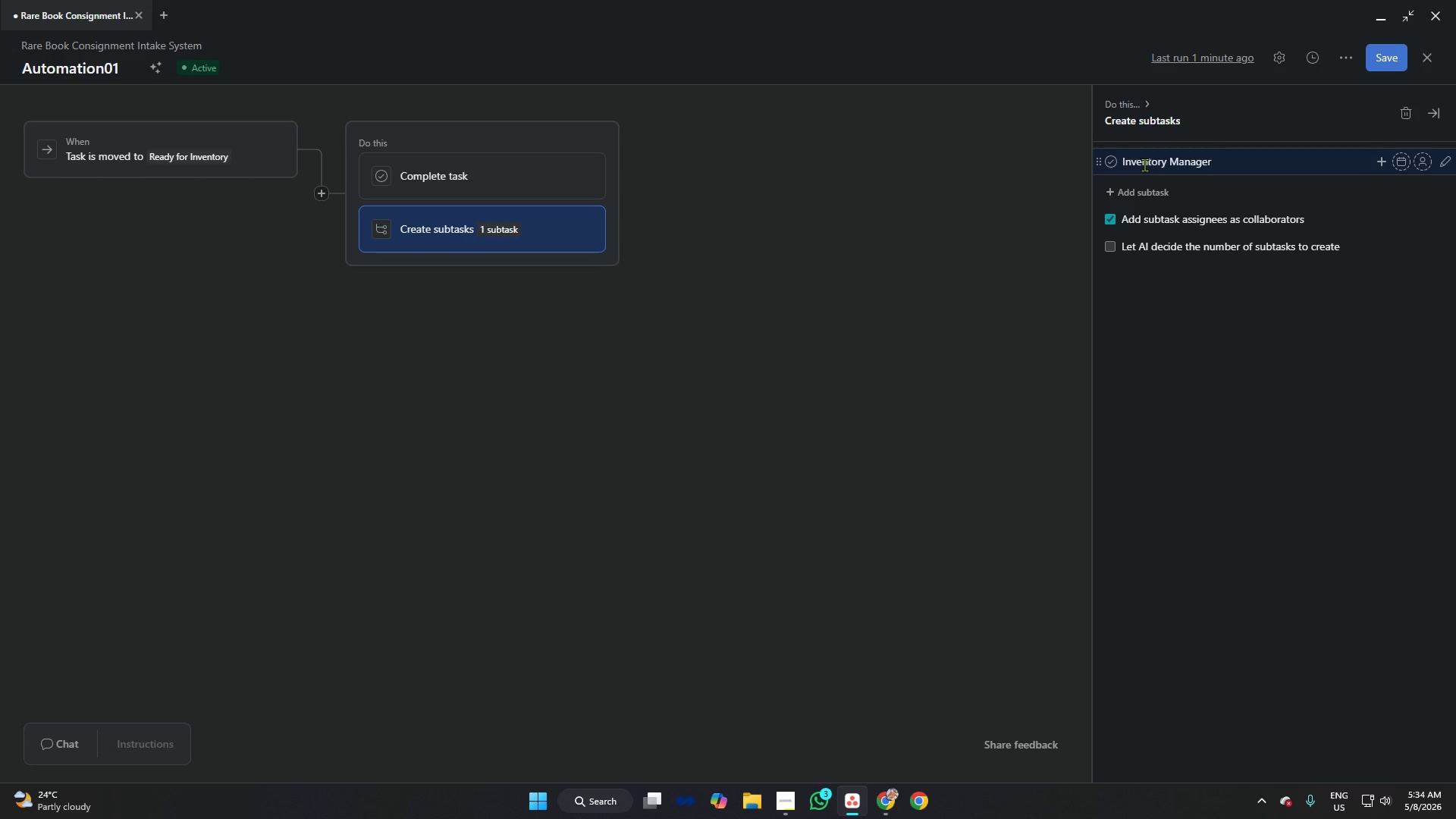 
wait(9.02)
 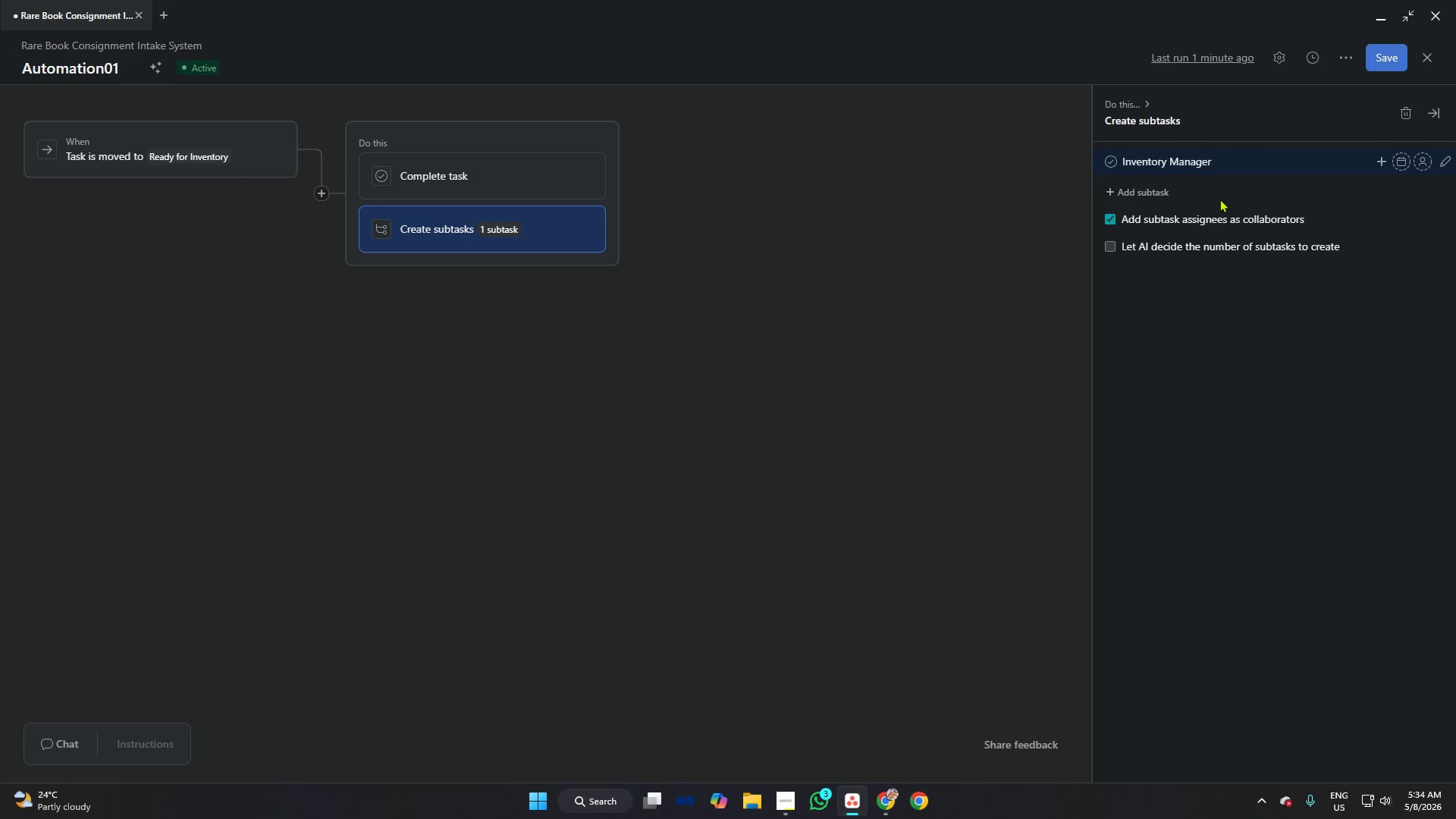 
left_click([1025, 388])
 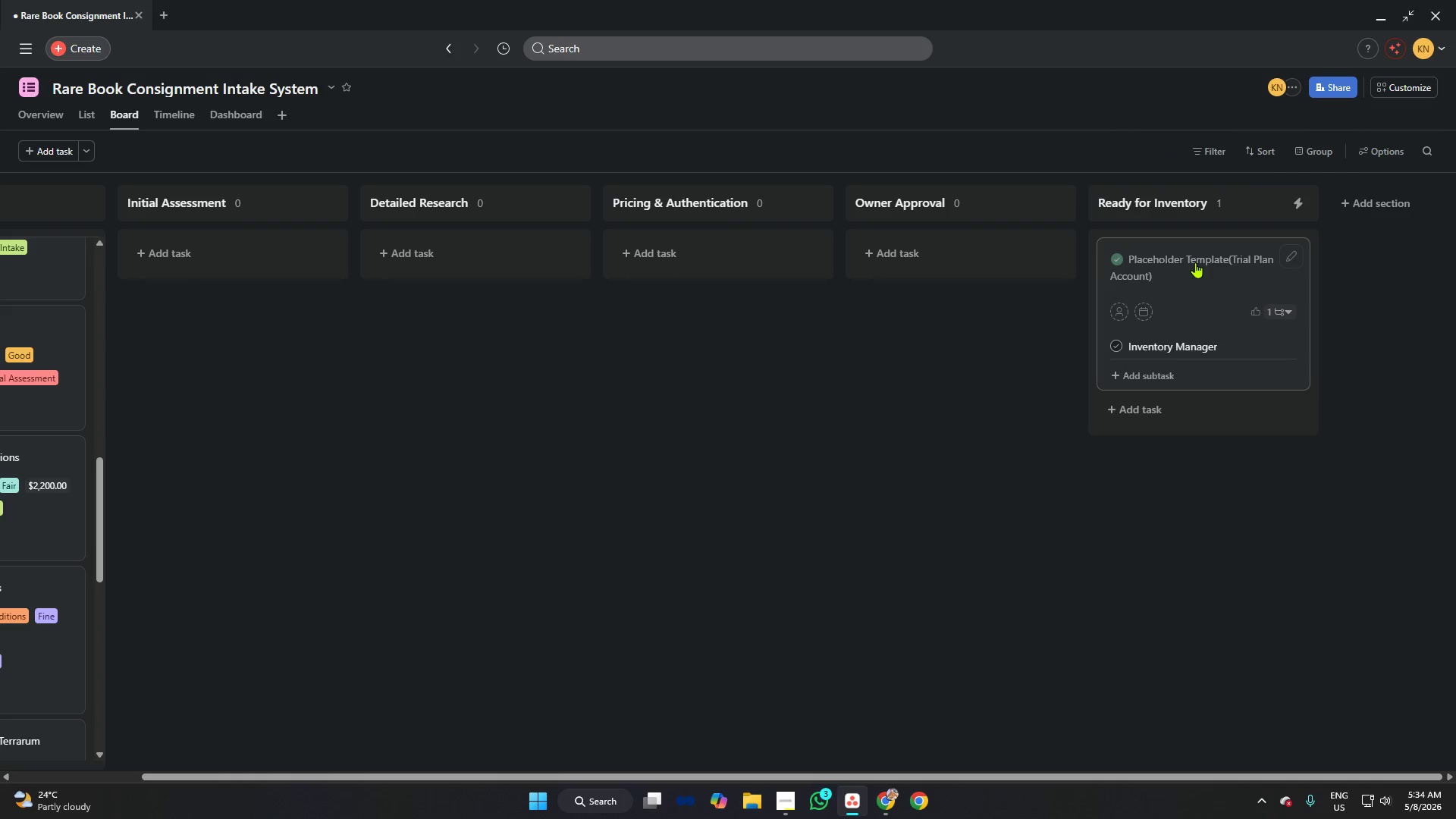 
left_click_drag(start_coordinate=[1195, 262], to_coordinate=[998, 259])
 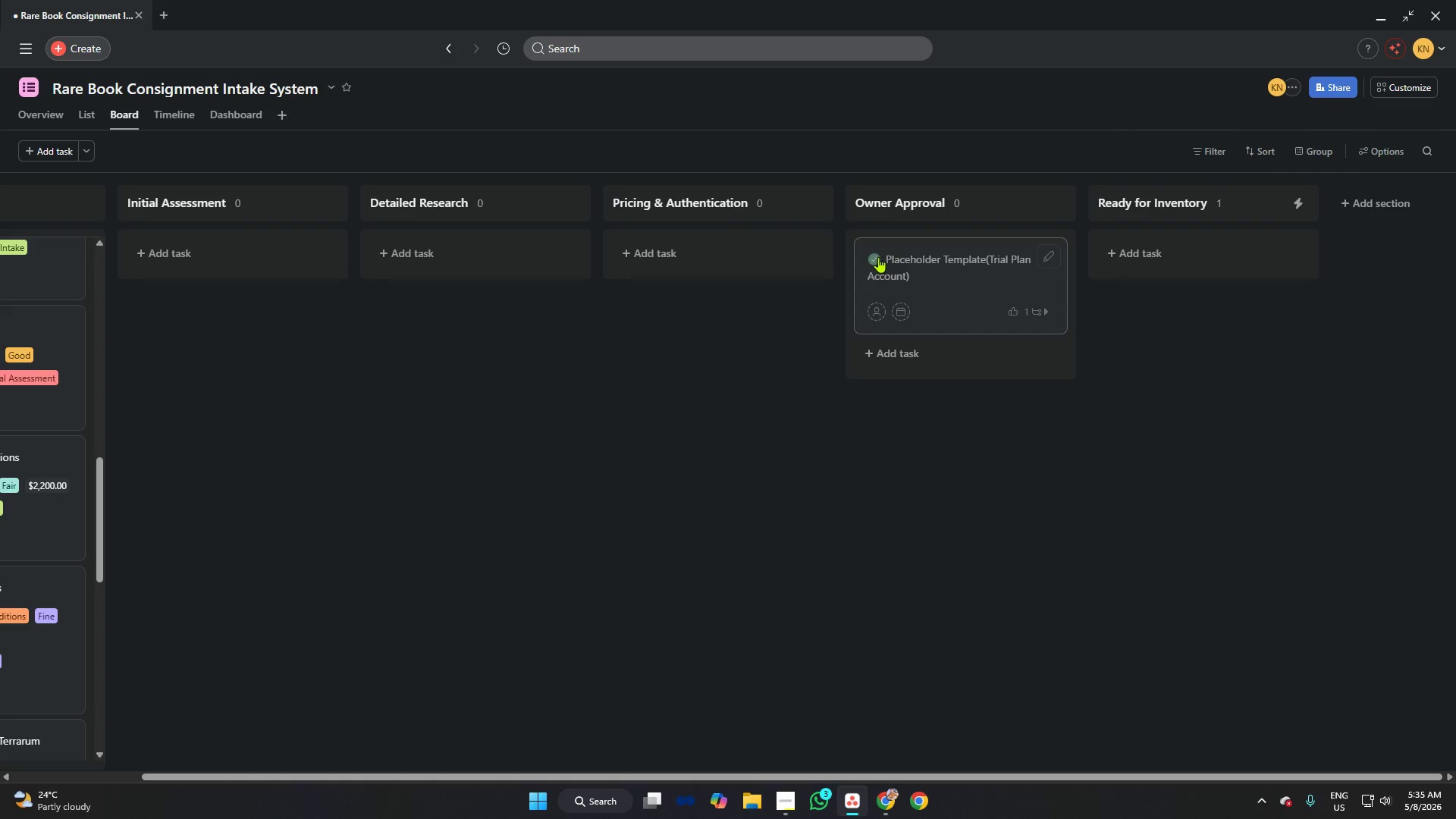 
left_click([876, 257])
 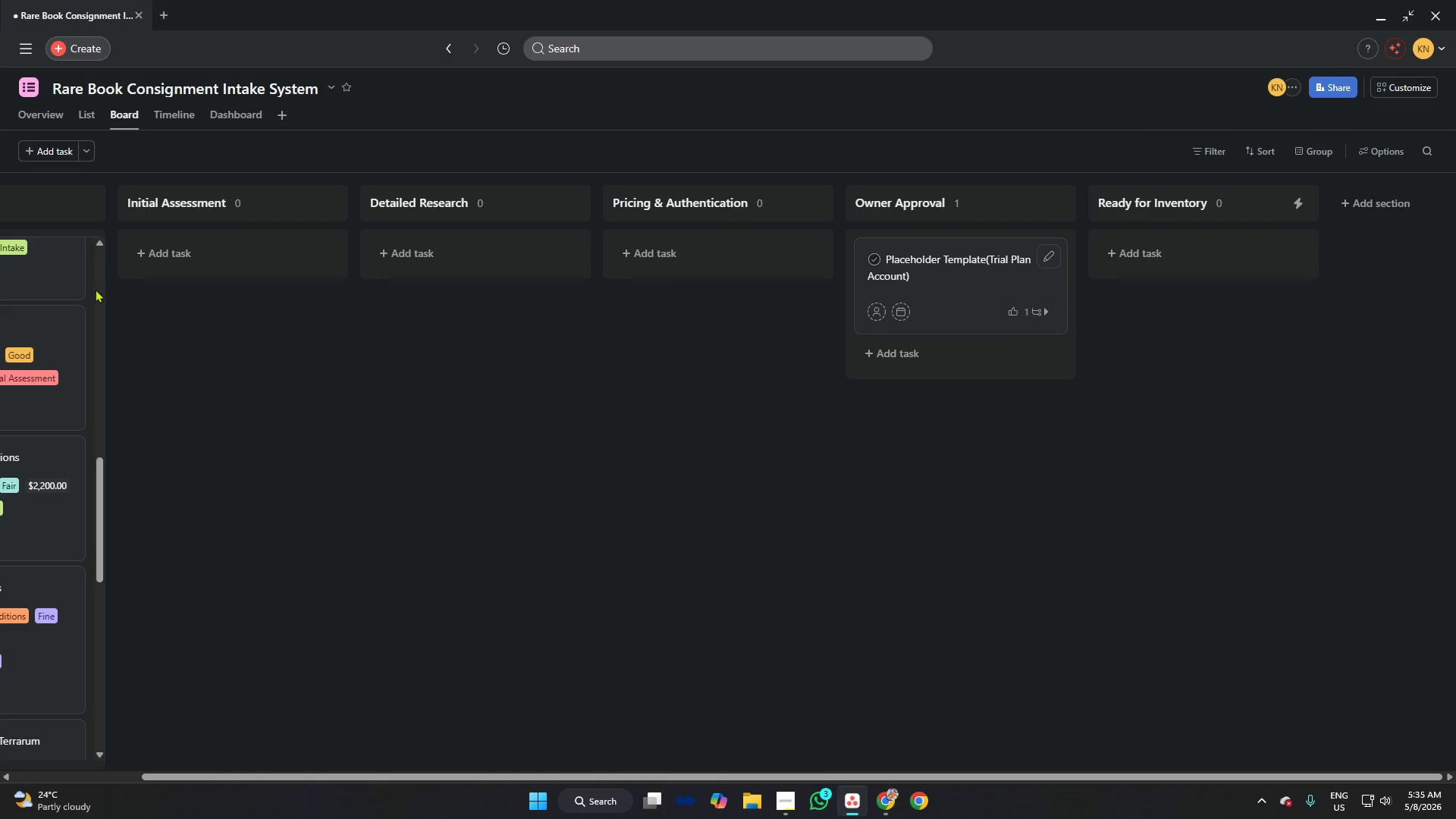 
left_click_drag(start_coordinate=[42, 265], to_coordinate=[1258, 303])
 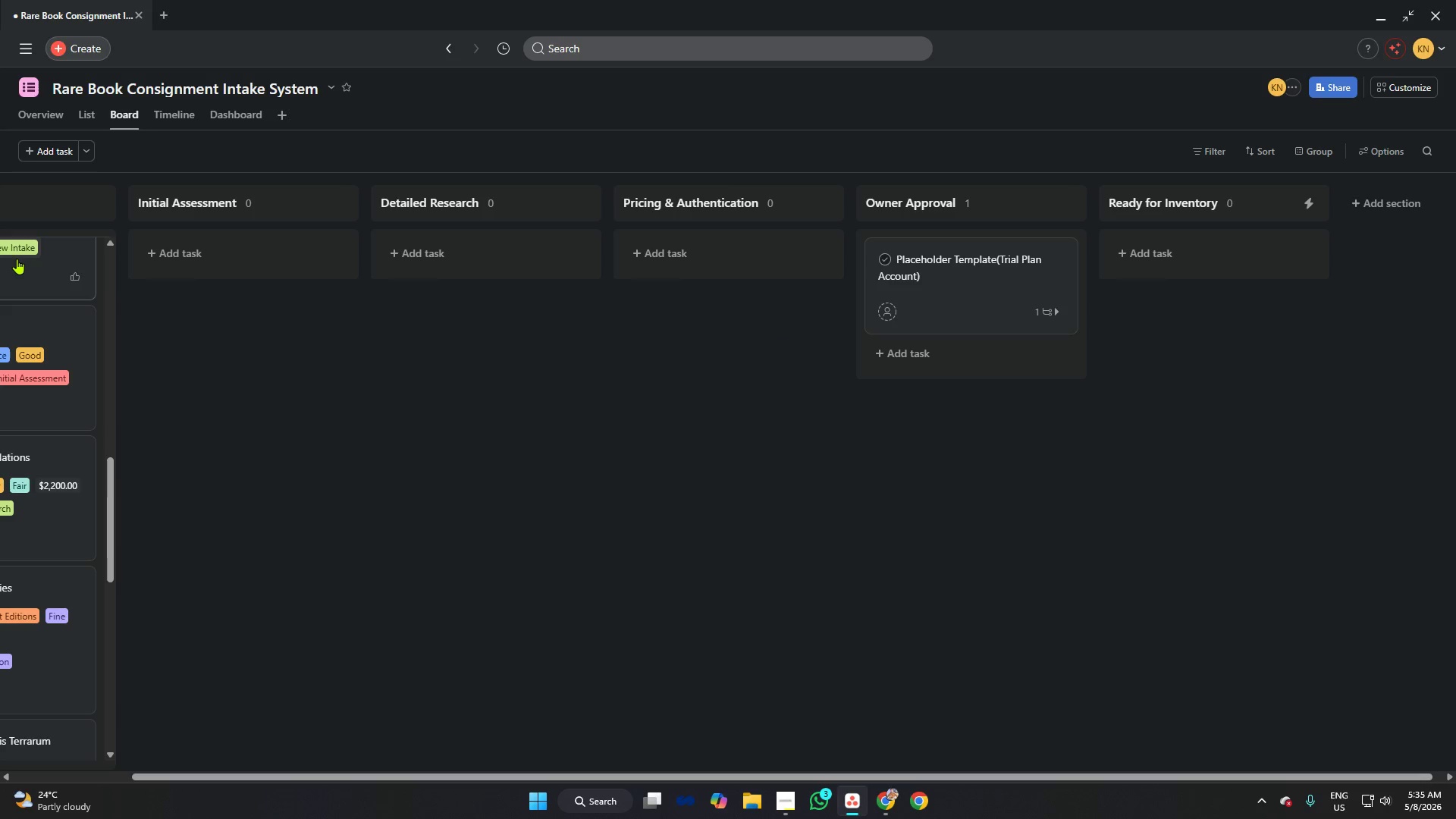 
left_click_drag(start_coordinate=[30, 268], to_coordinate=[1266, 336])
 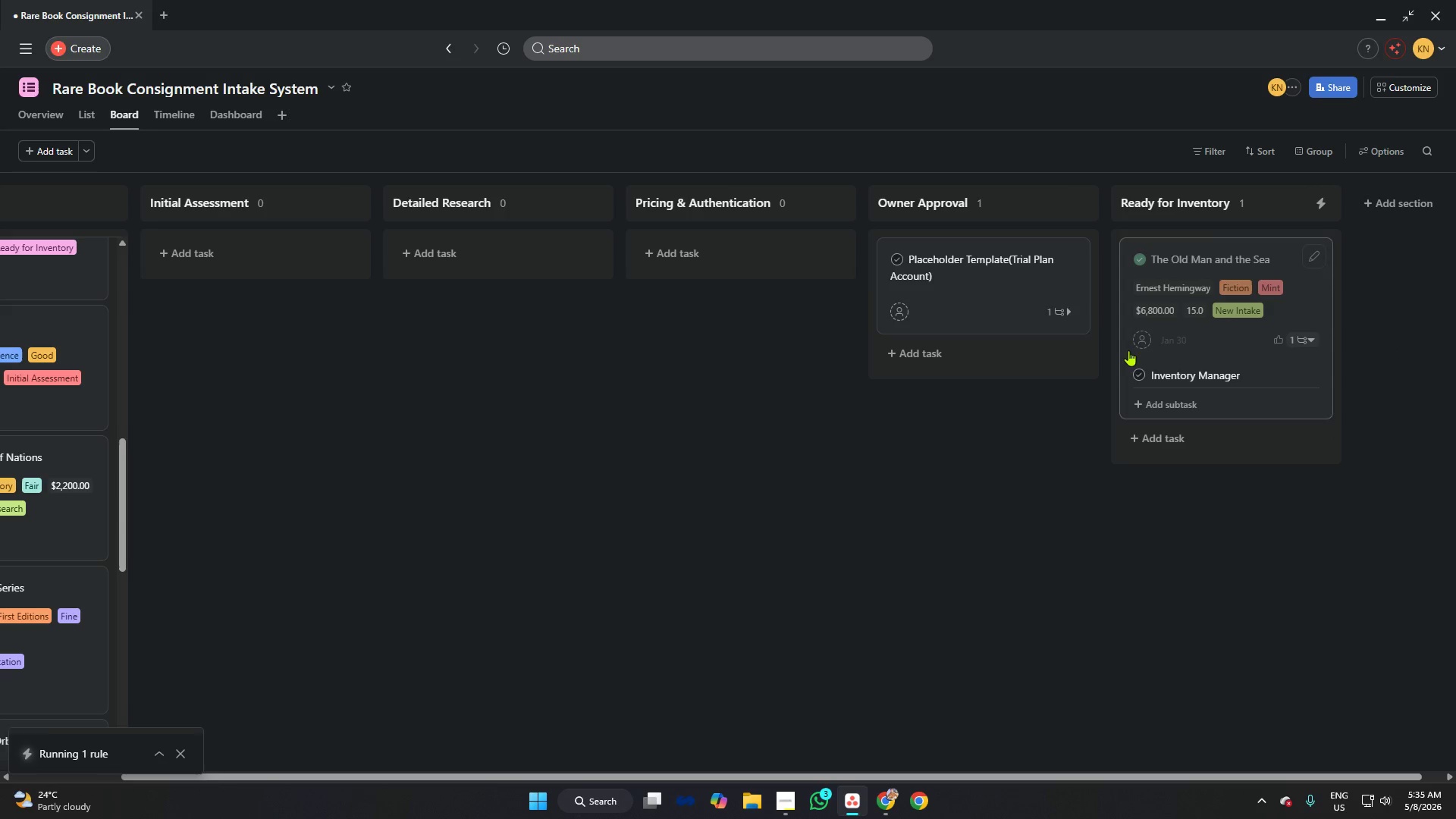 
wait(15.52)
 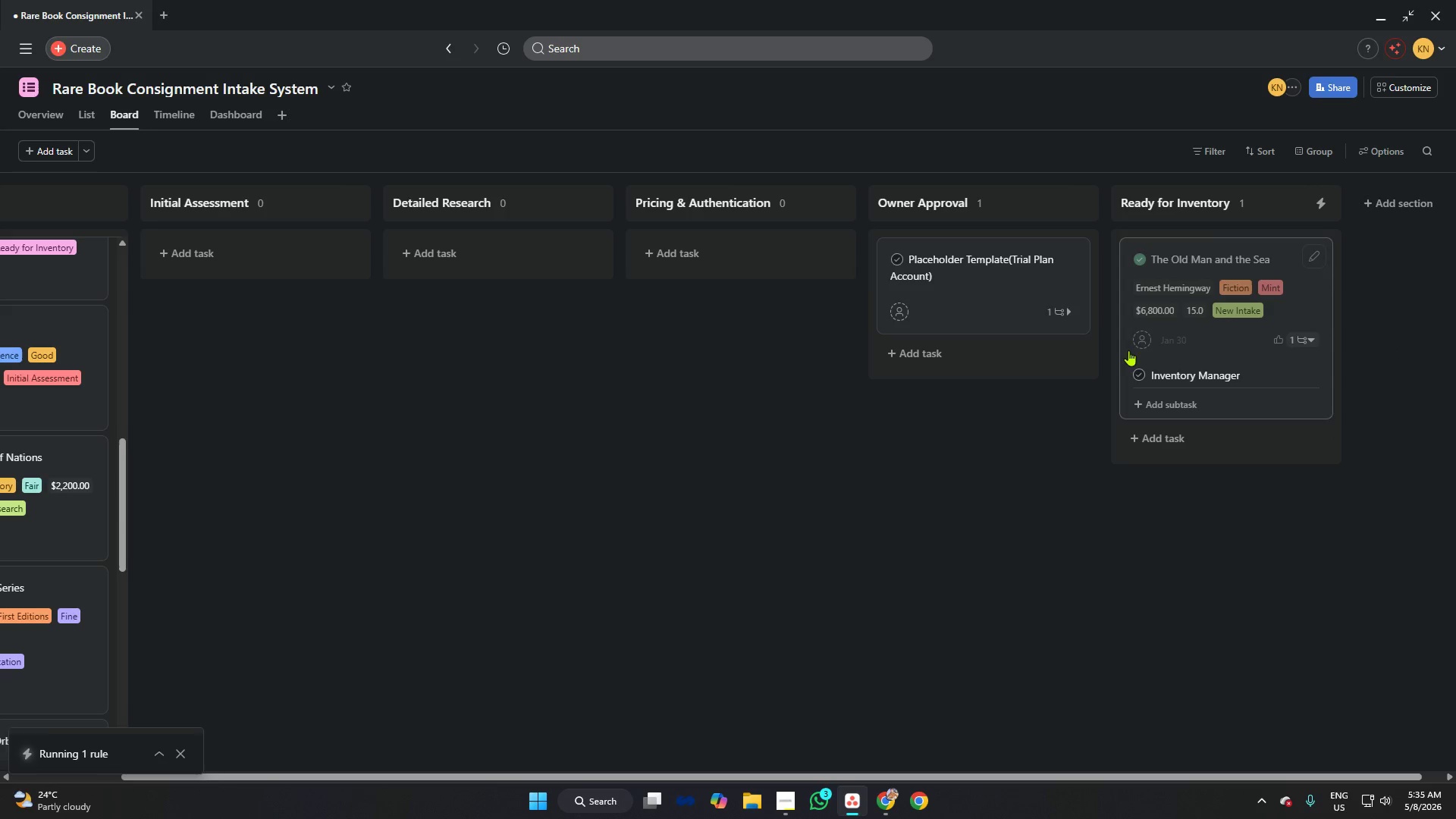 
left_click_drag(start_coordinate=[1025, 260], to_coordinate=[1250, 263])
 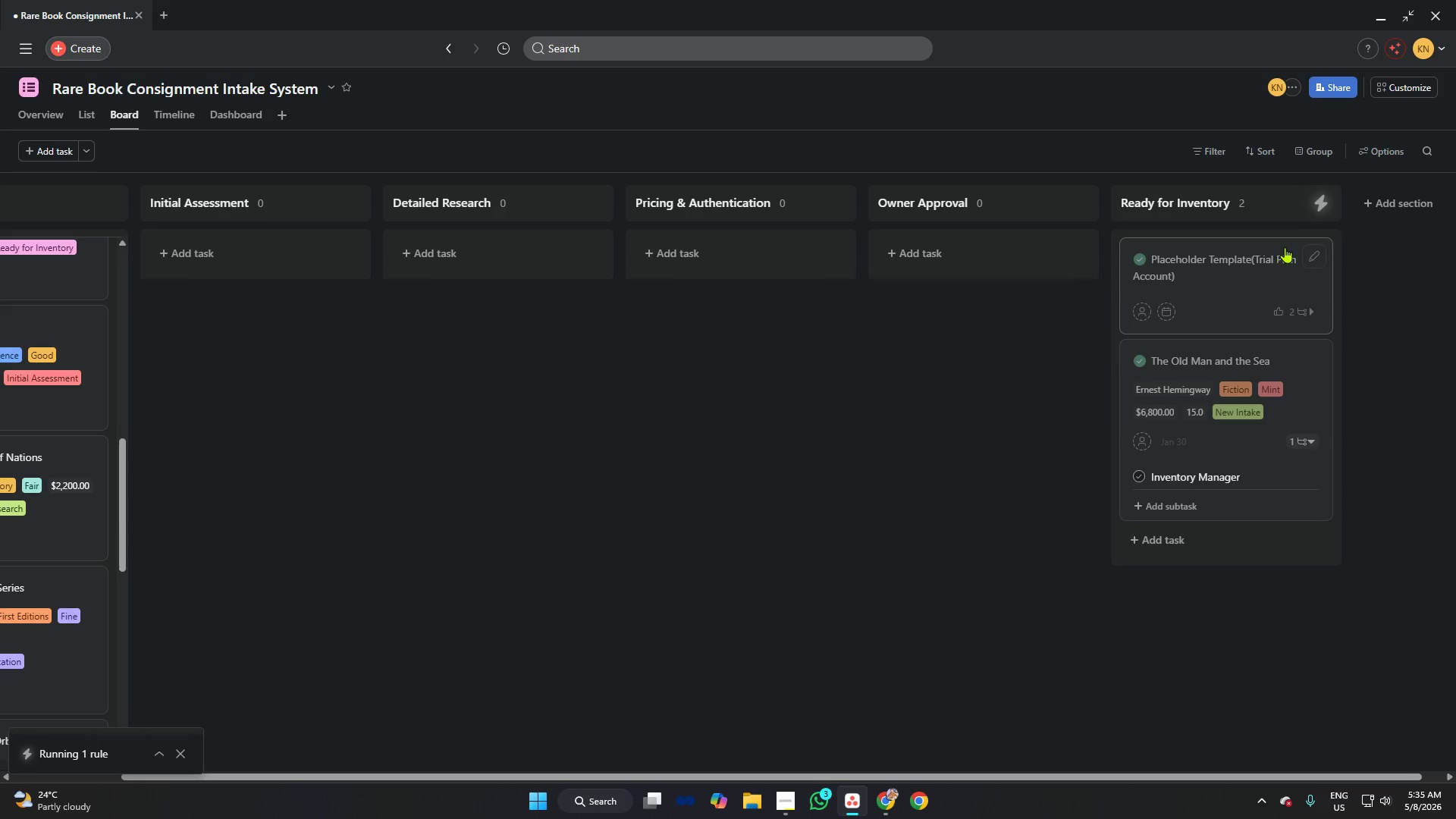 
left_click([1276, 256])
 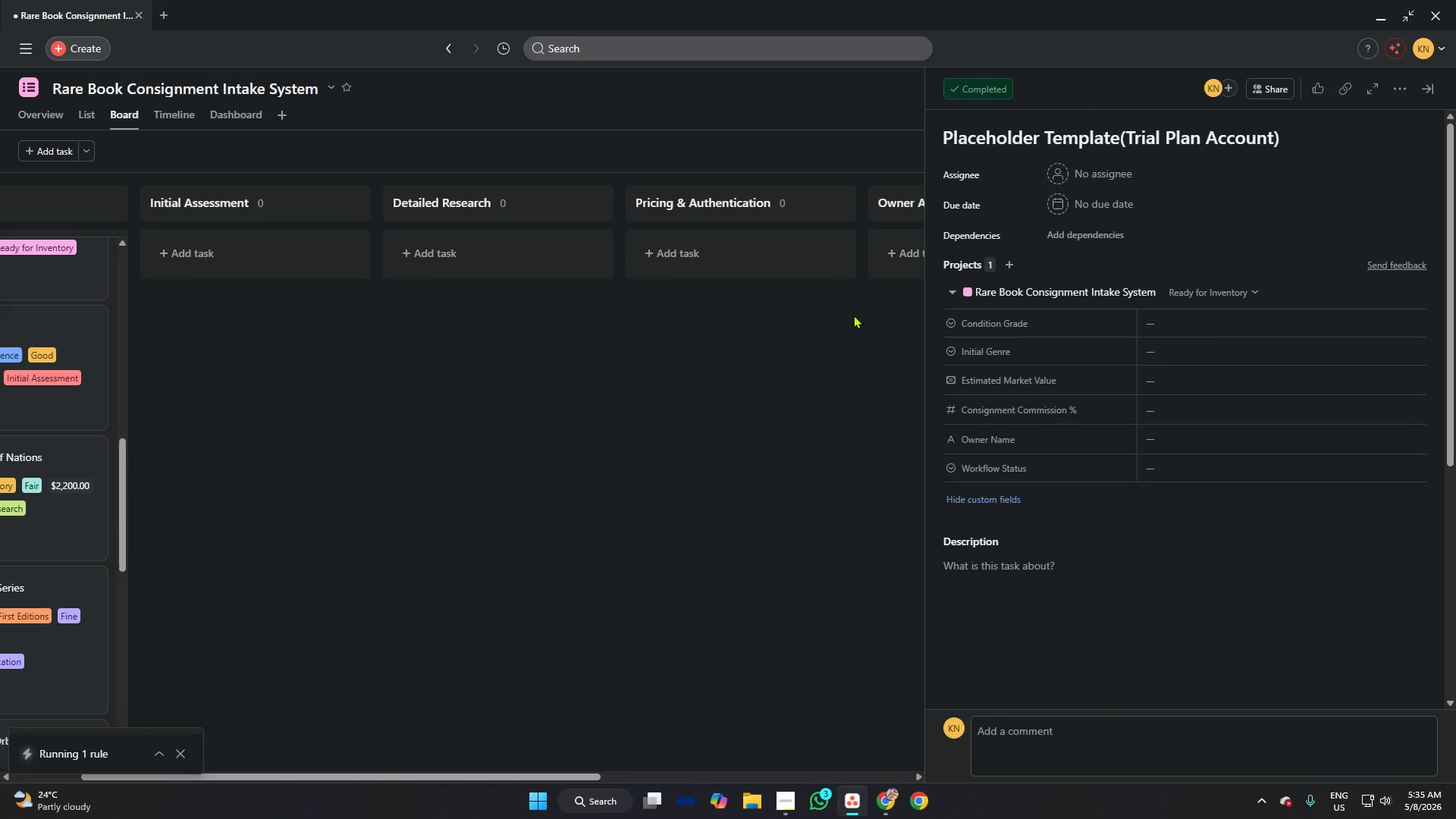 
left_click([848, 328])
 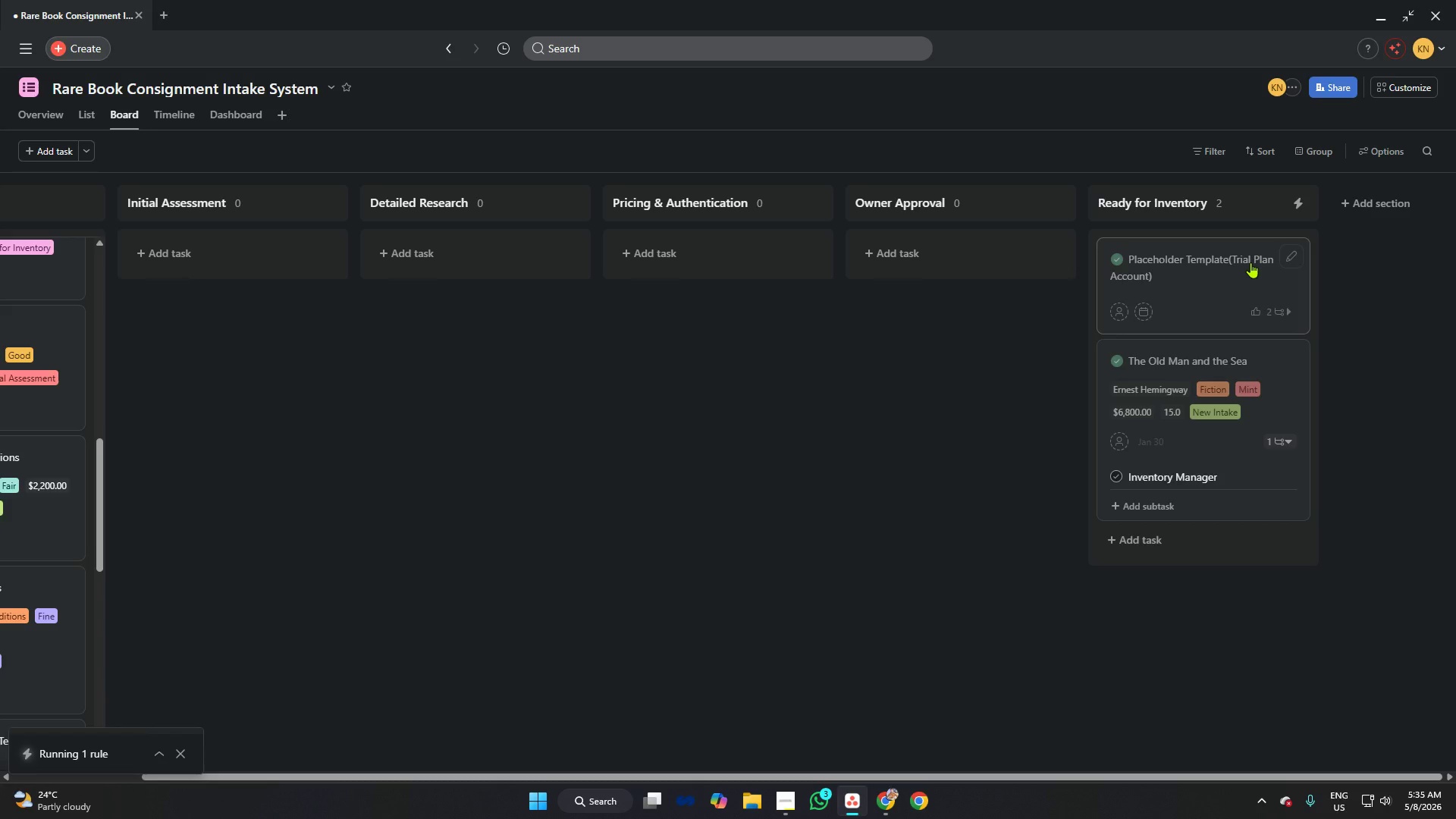 
right_click([1253, 259])
 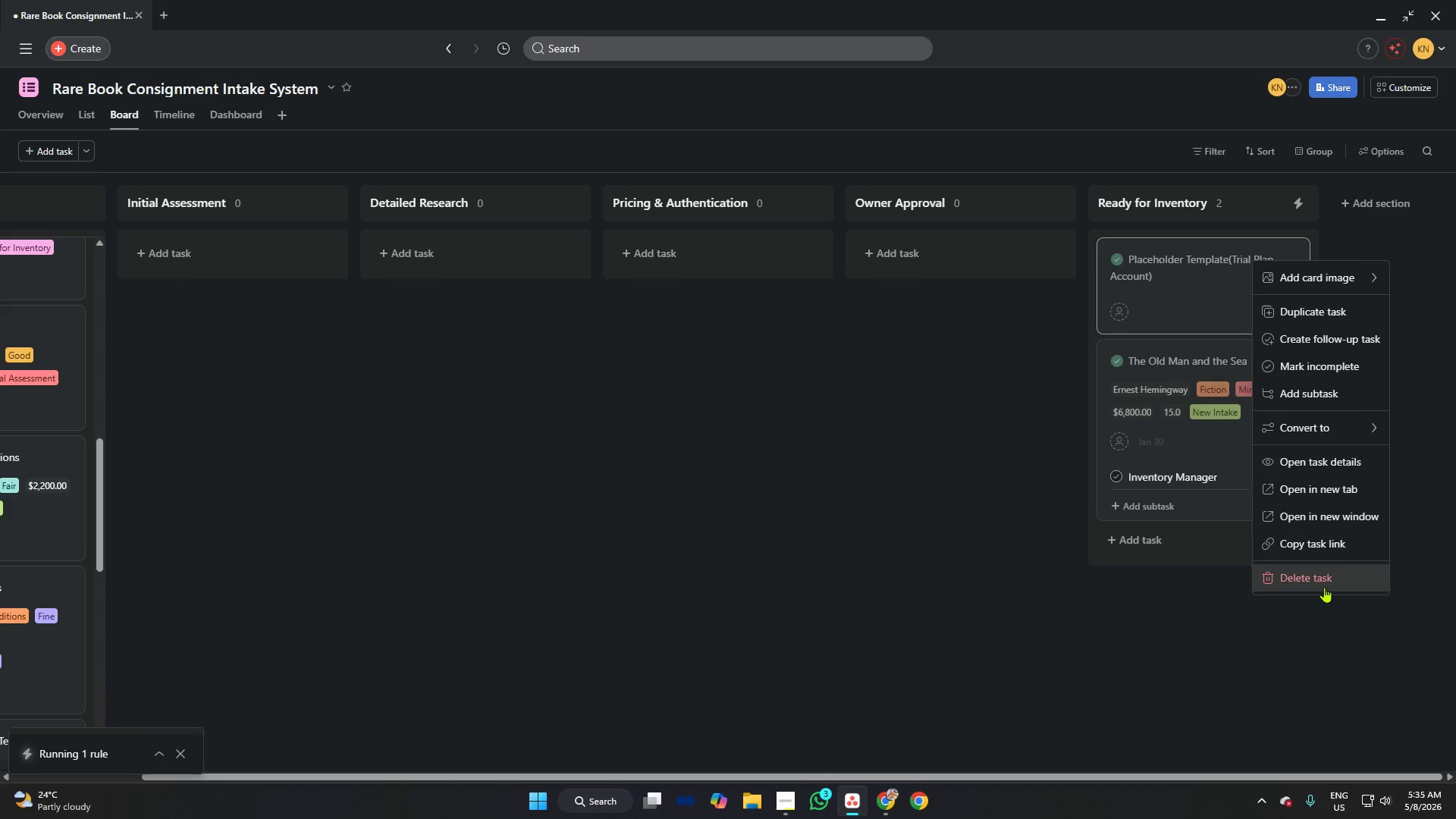 
left_click([1321, 579])
 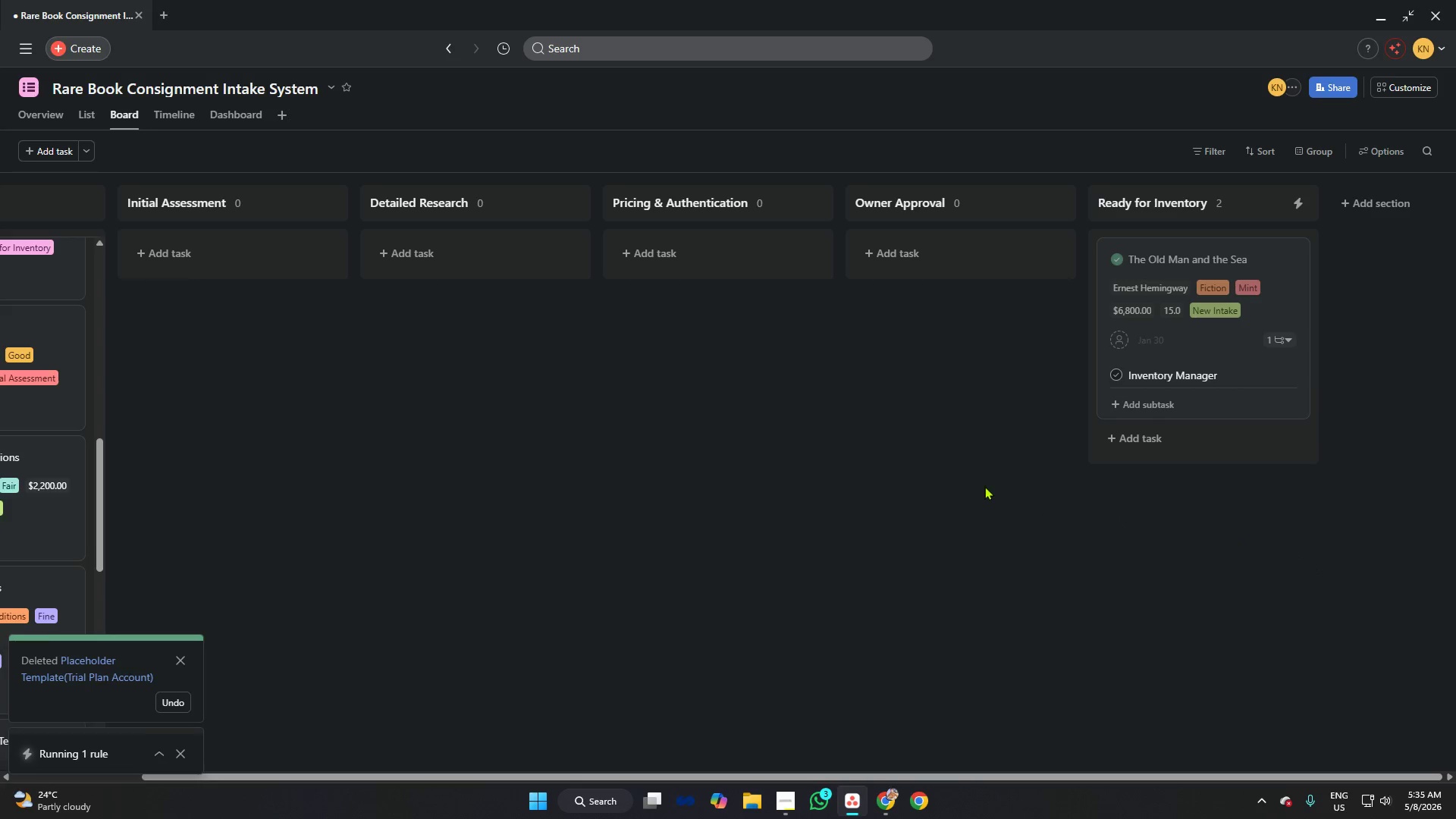 
left_click([984, 486])
 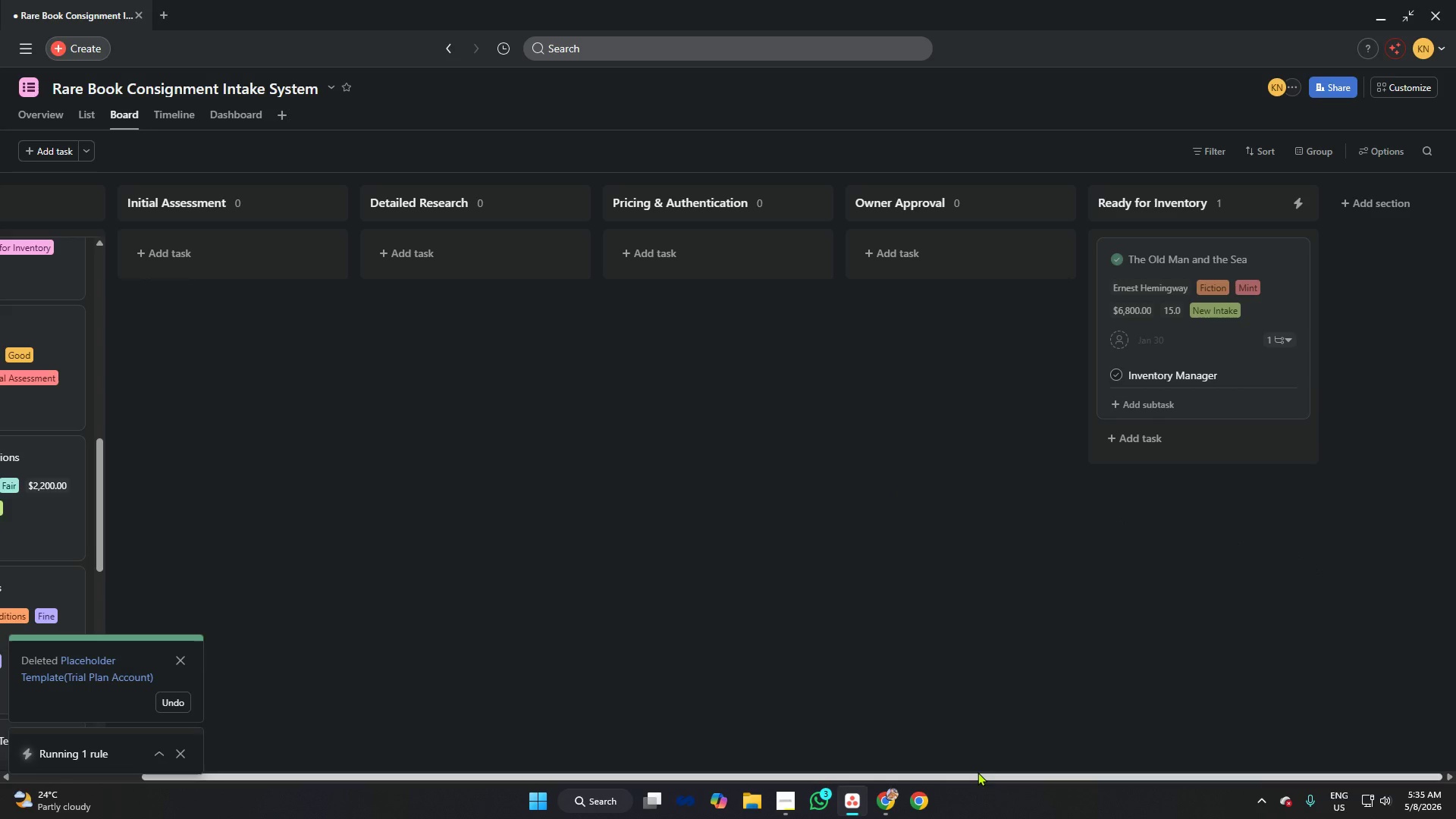 
left_click([941, 524])
 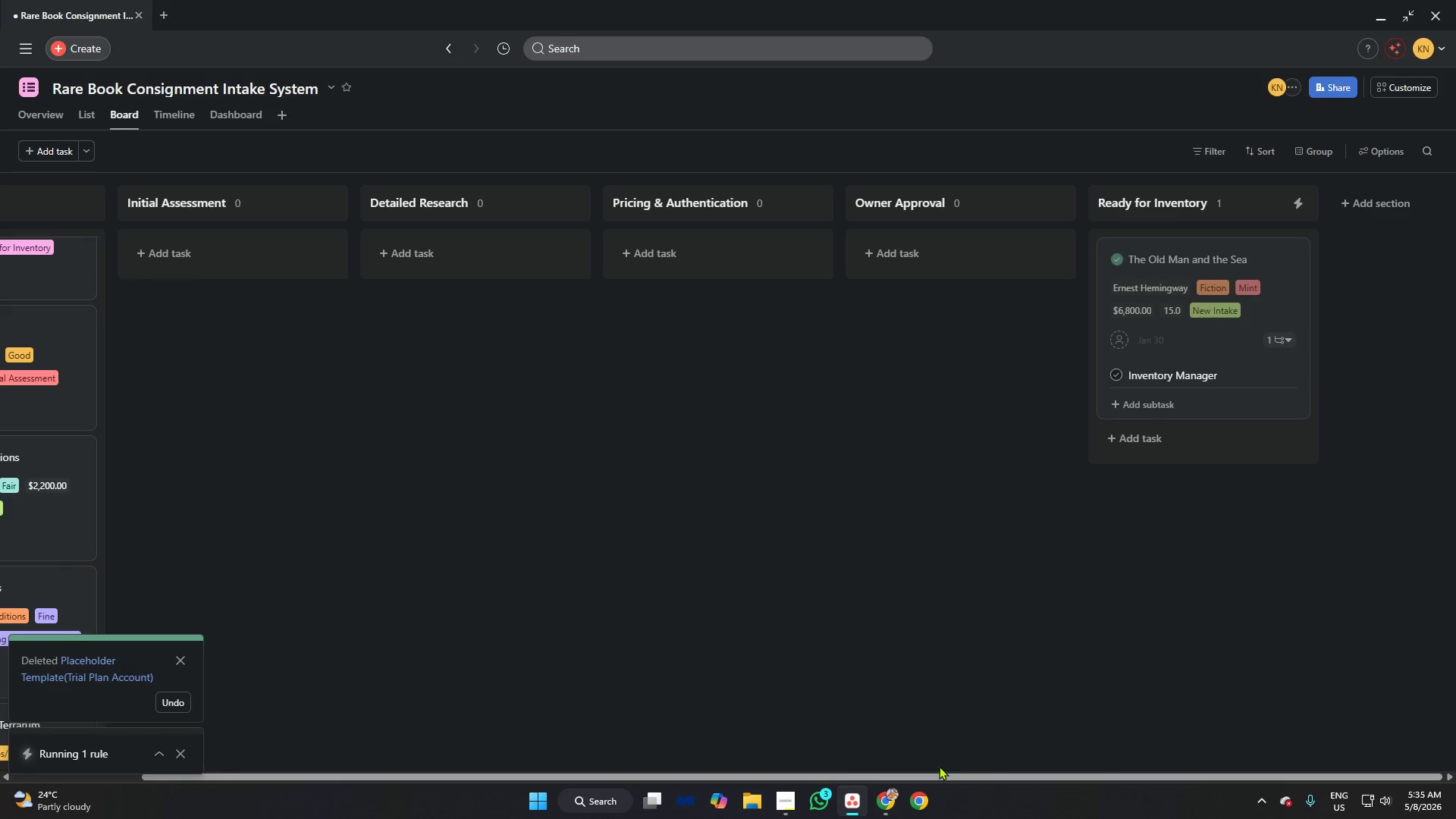 
left_click_drag(start_coordinate=[954, 772], to_coordinate=[601, 774])
 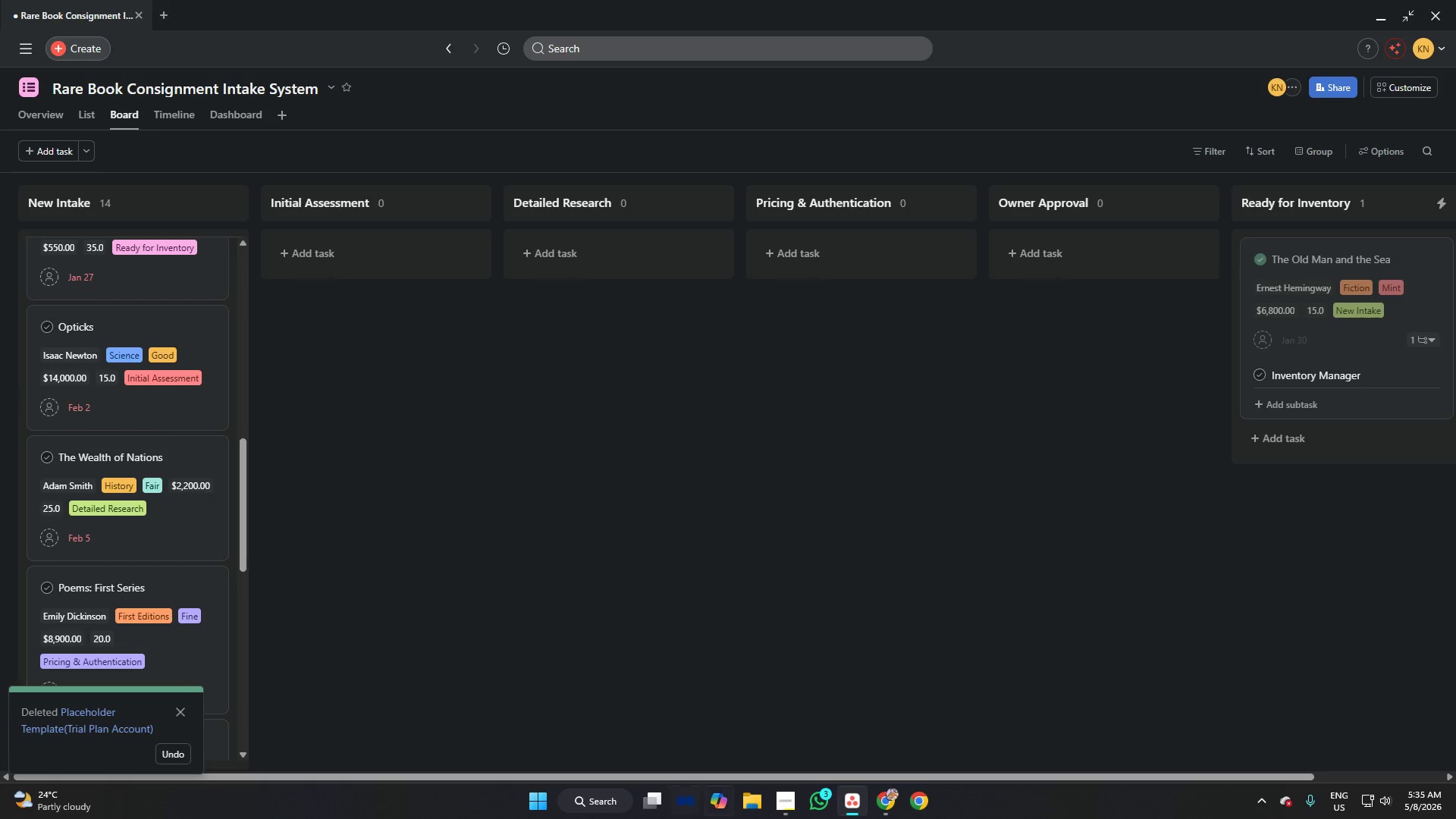 
left_click([791, 800])